 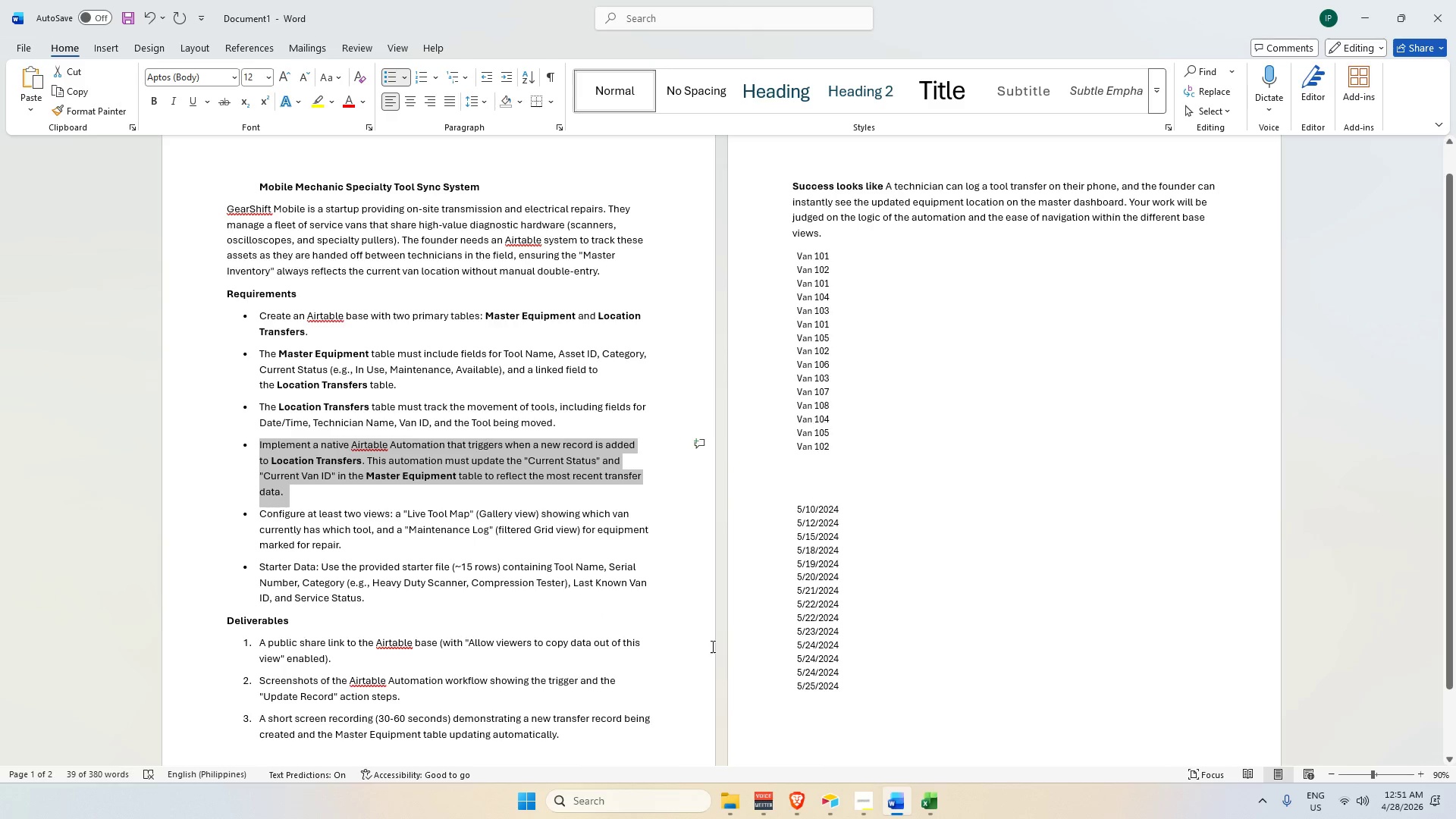 
scroll: coordinate [789, 454], scroll_direction: down, amount: 3.0
 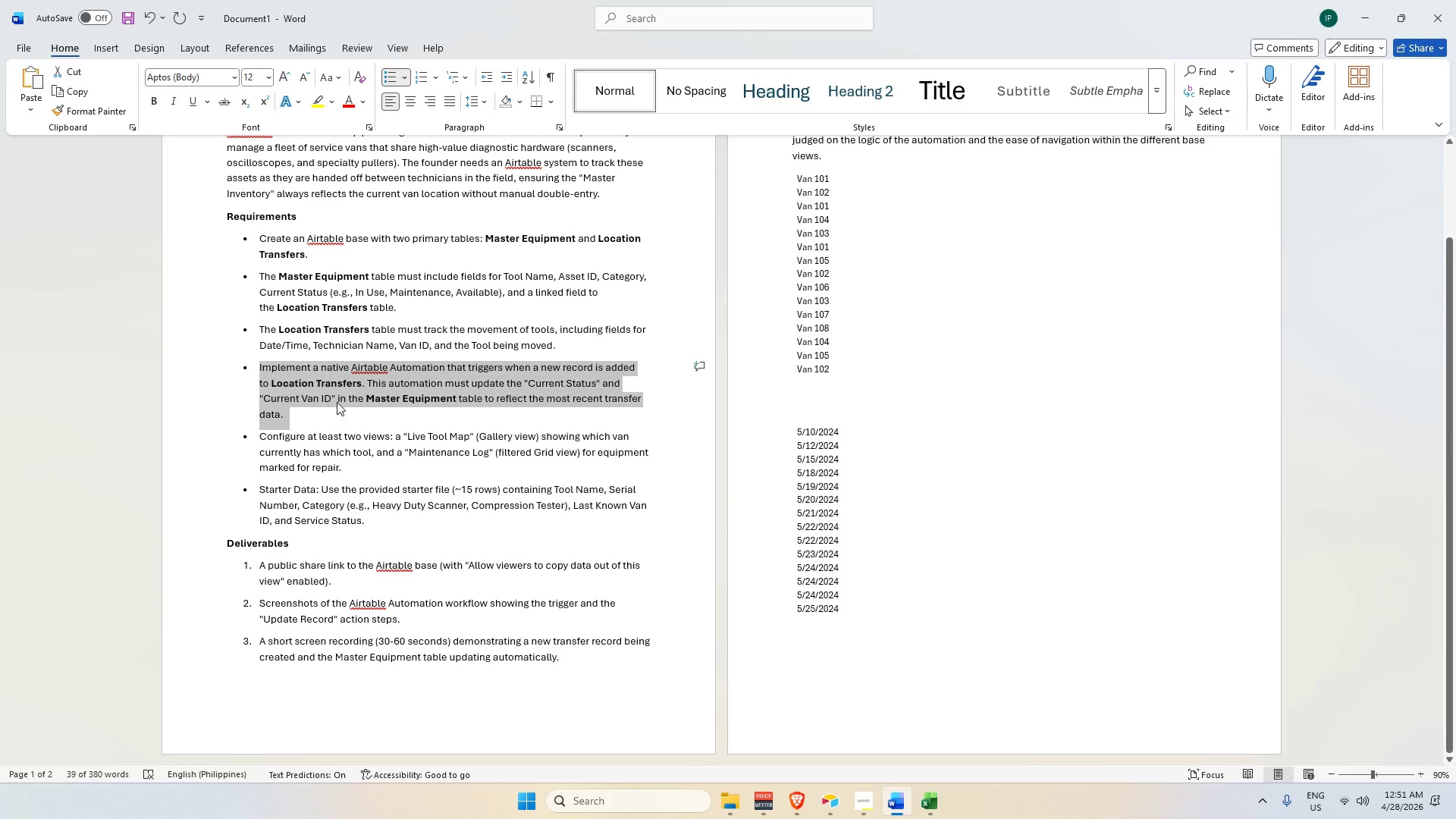 
wait(7.7)
 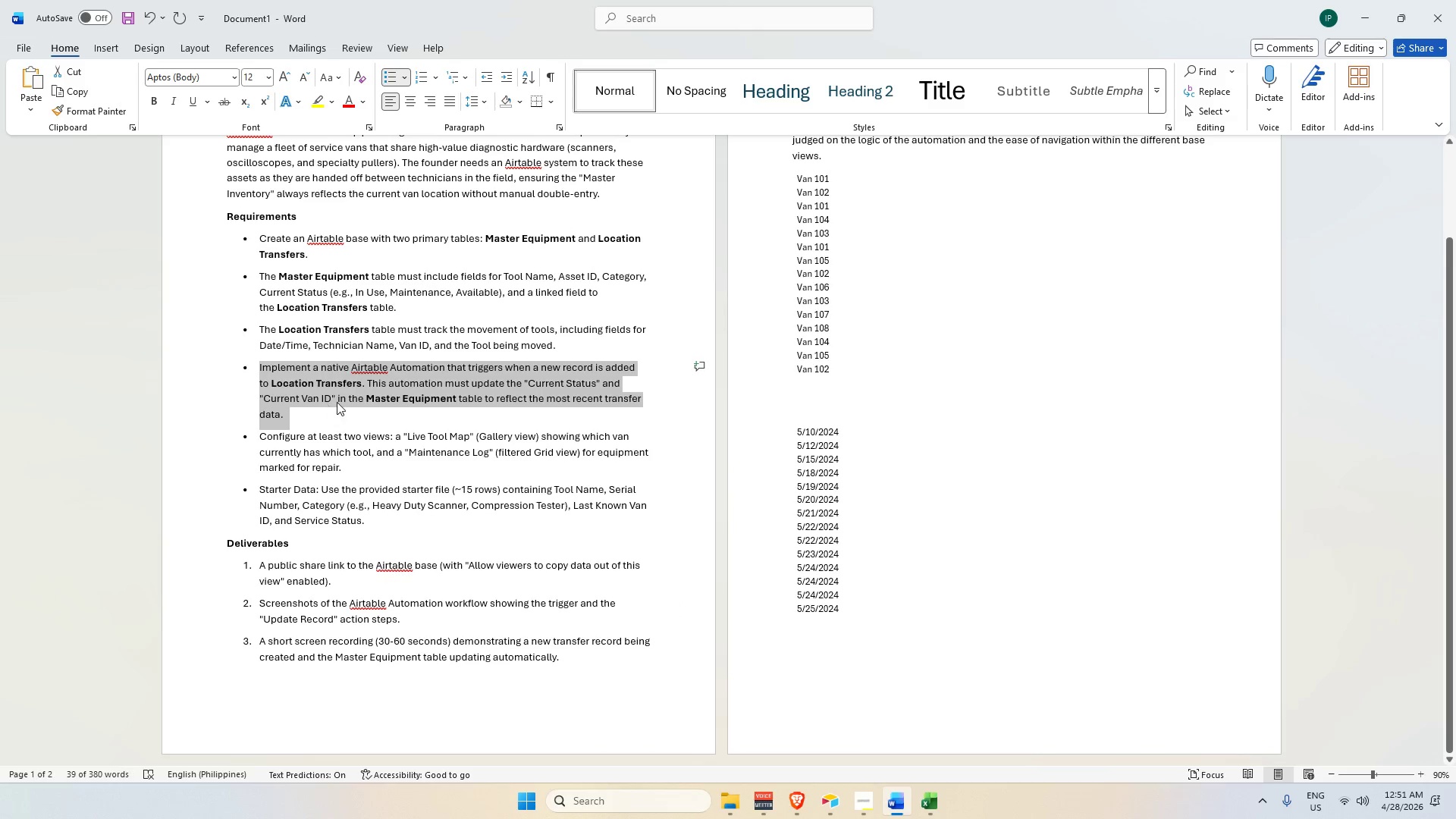 
left_click([750, 723])
 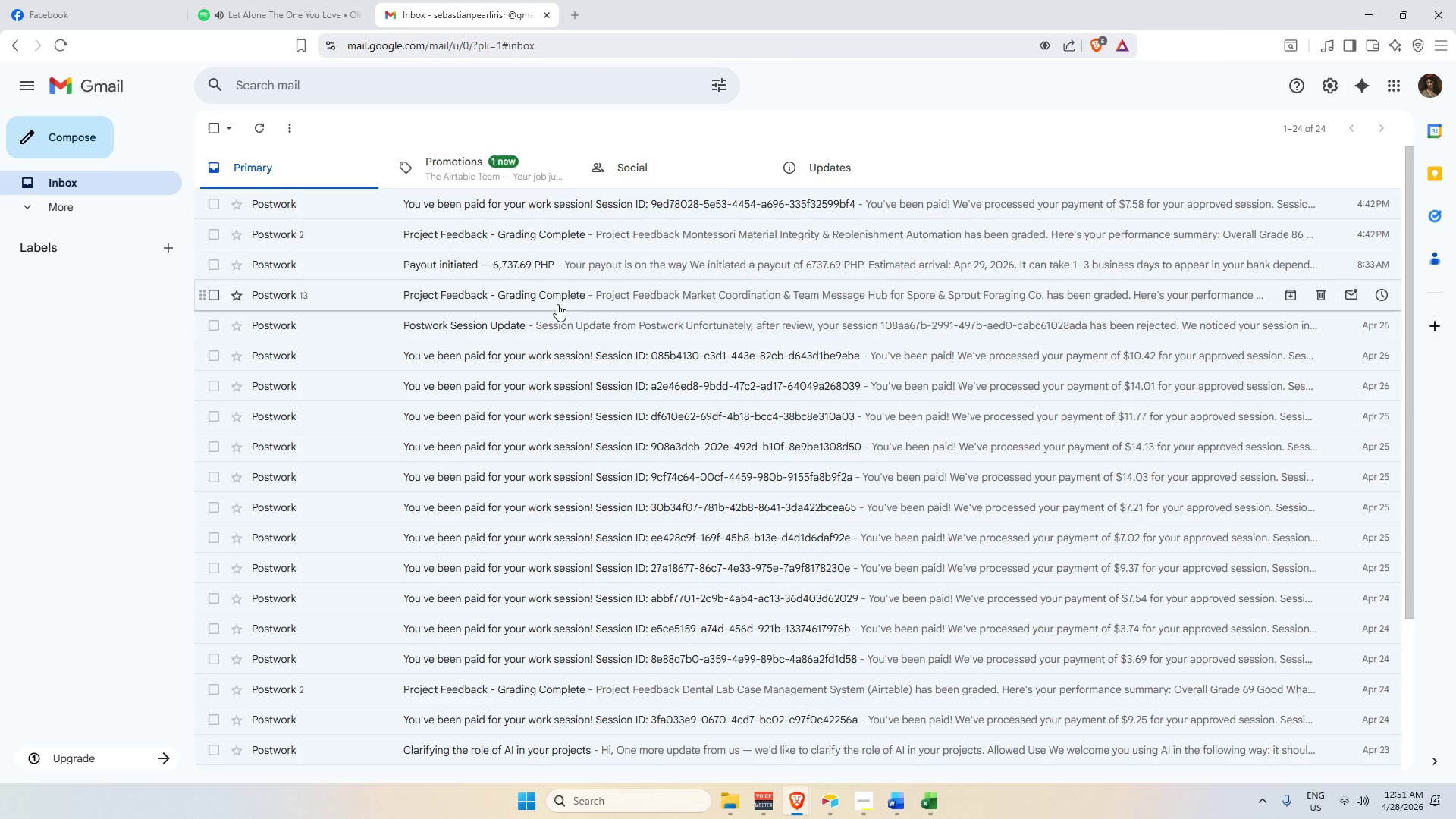 
scroll: coordinate [540, 255], scroll_direction: up, amount: 2.0